 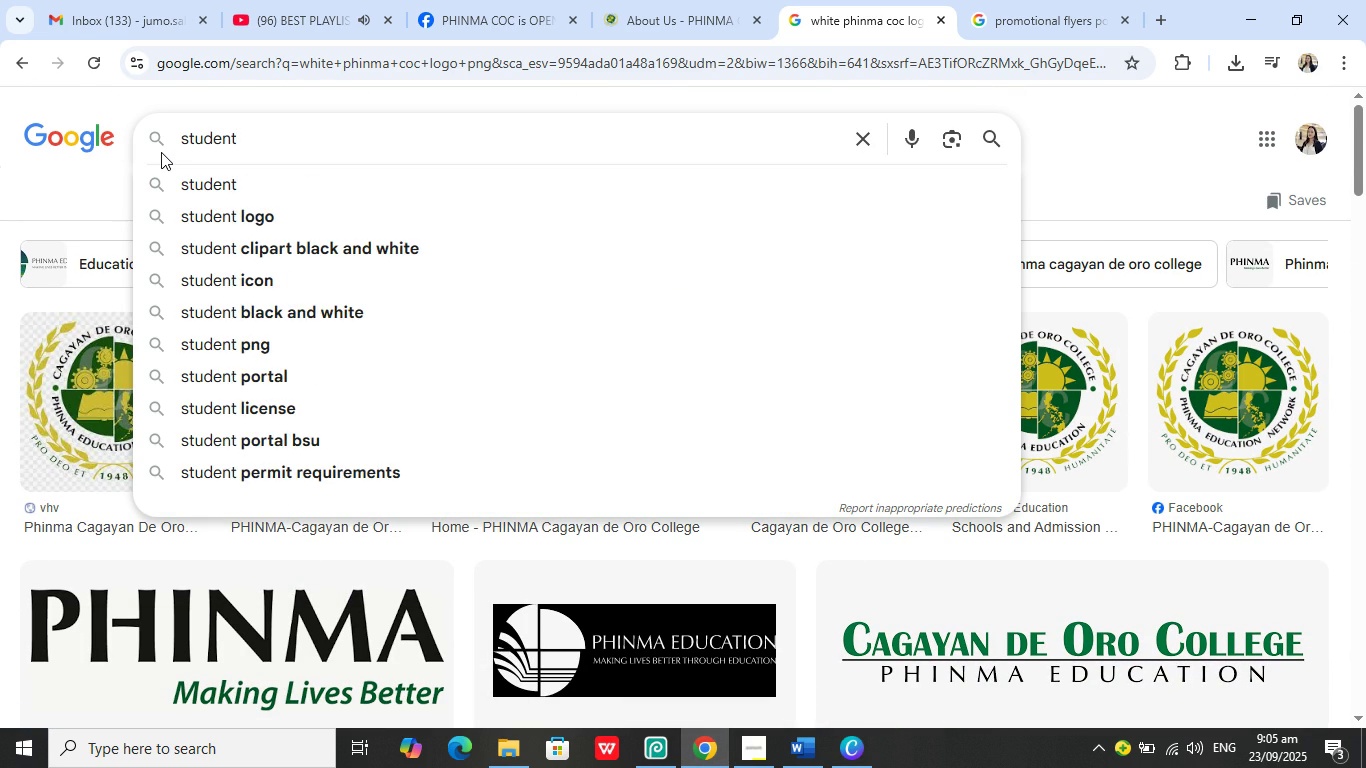 
key(Enter)
 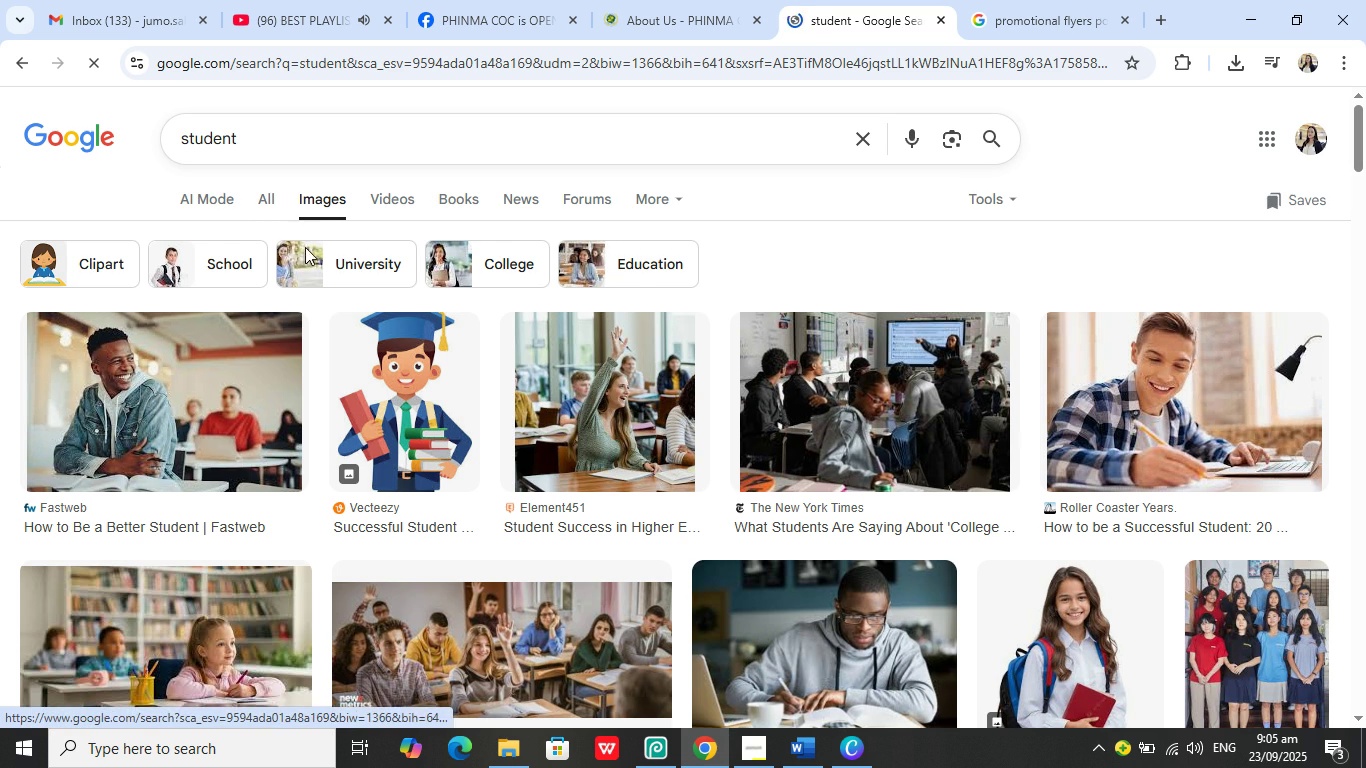 
scroll: coordinate [343, 366], scroll_direction: down, amount: 2.0
 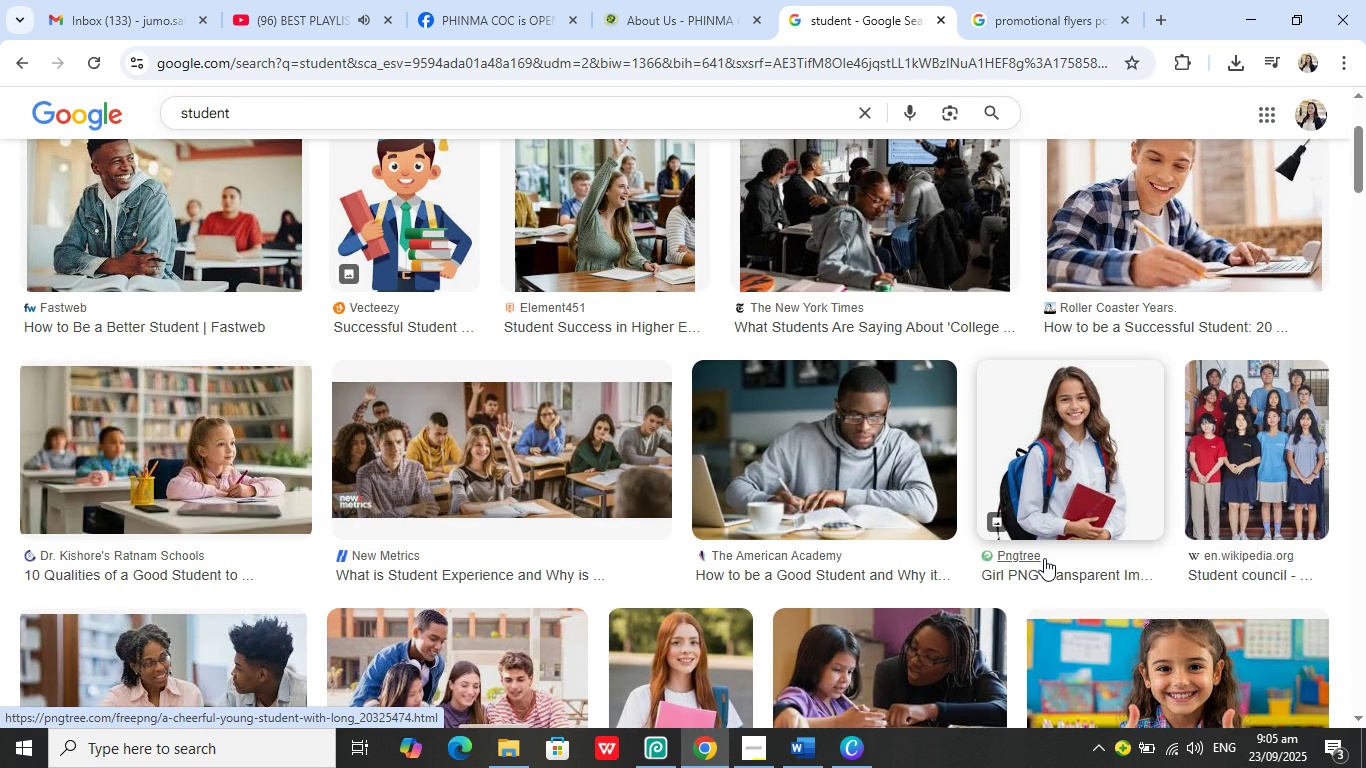 
left_click([1015, 554])
 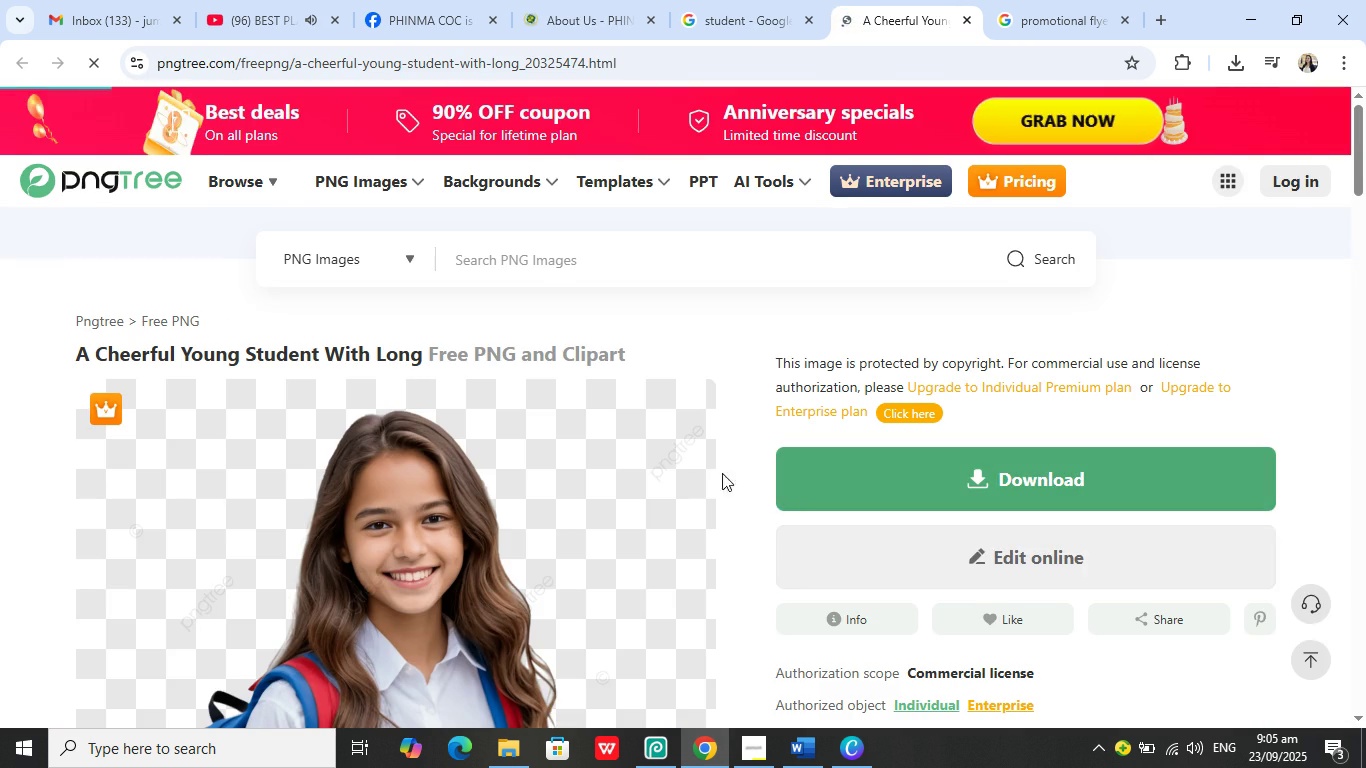 
scroll: coordinate [612, 450], scroll_direction: down, amount: 3.0
 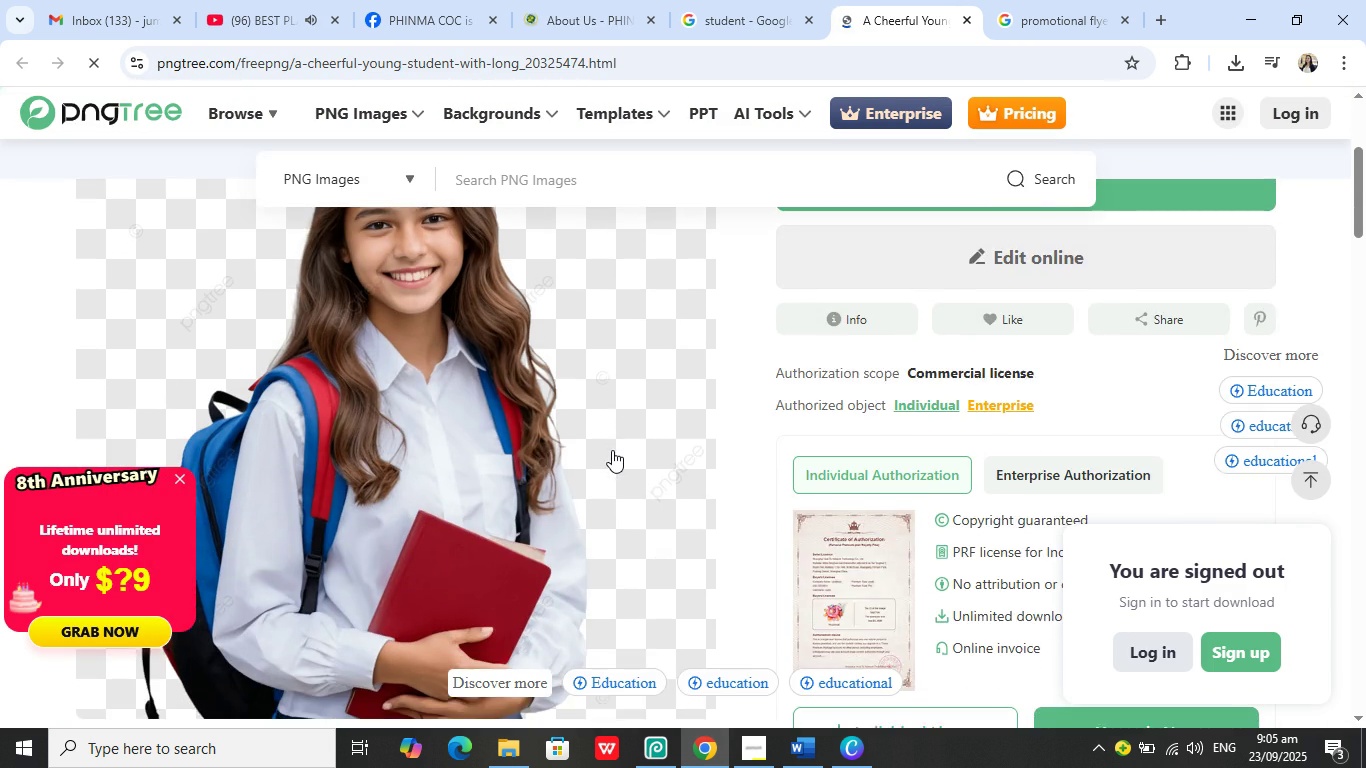 
scroll: coordinate [612, 450], scroll_direction: up, amount: 3.0
 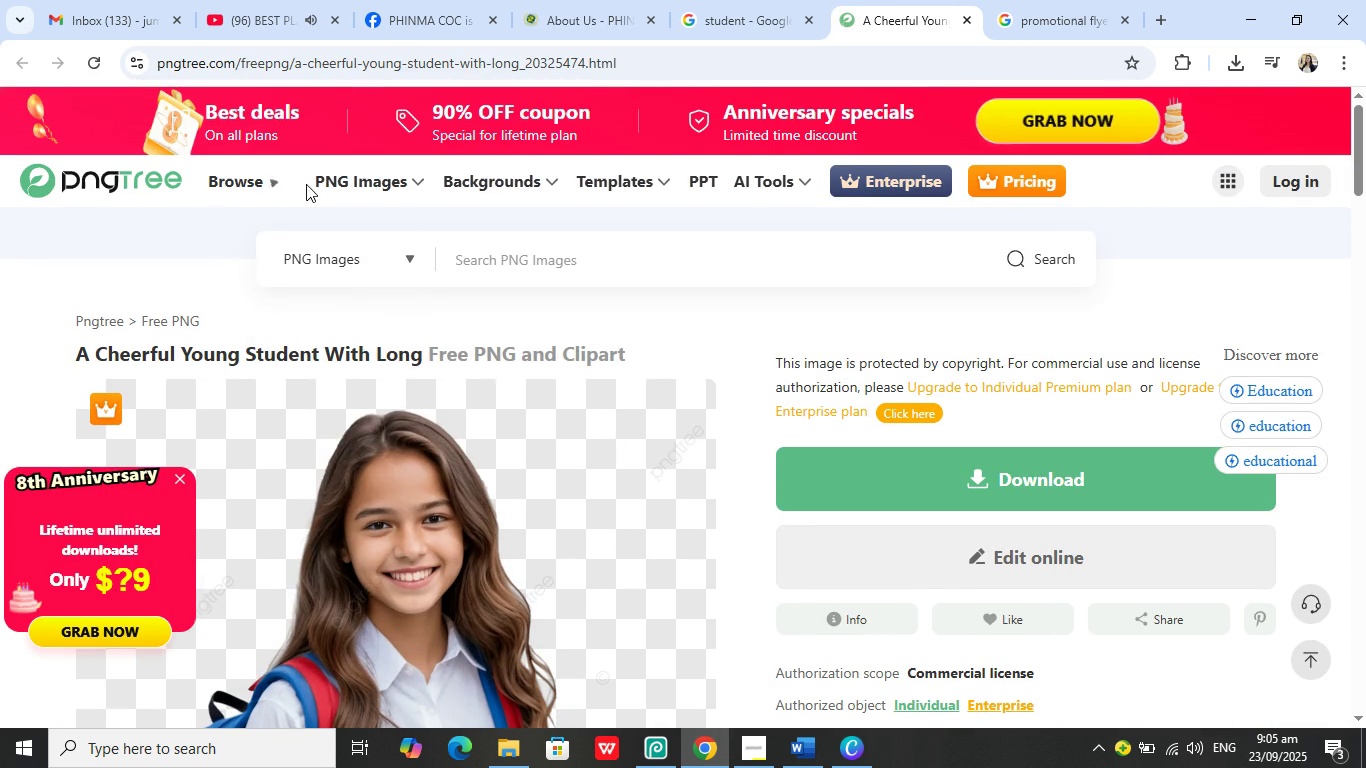 
mouse_move([312, 177])
 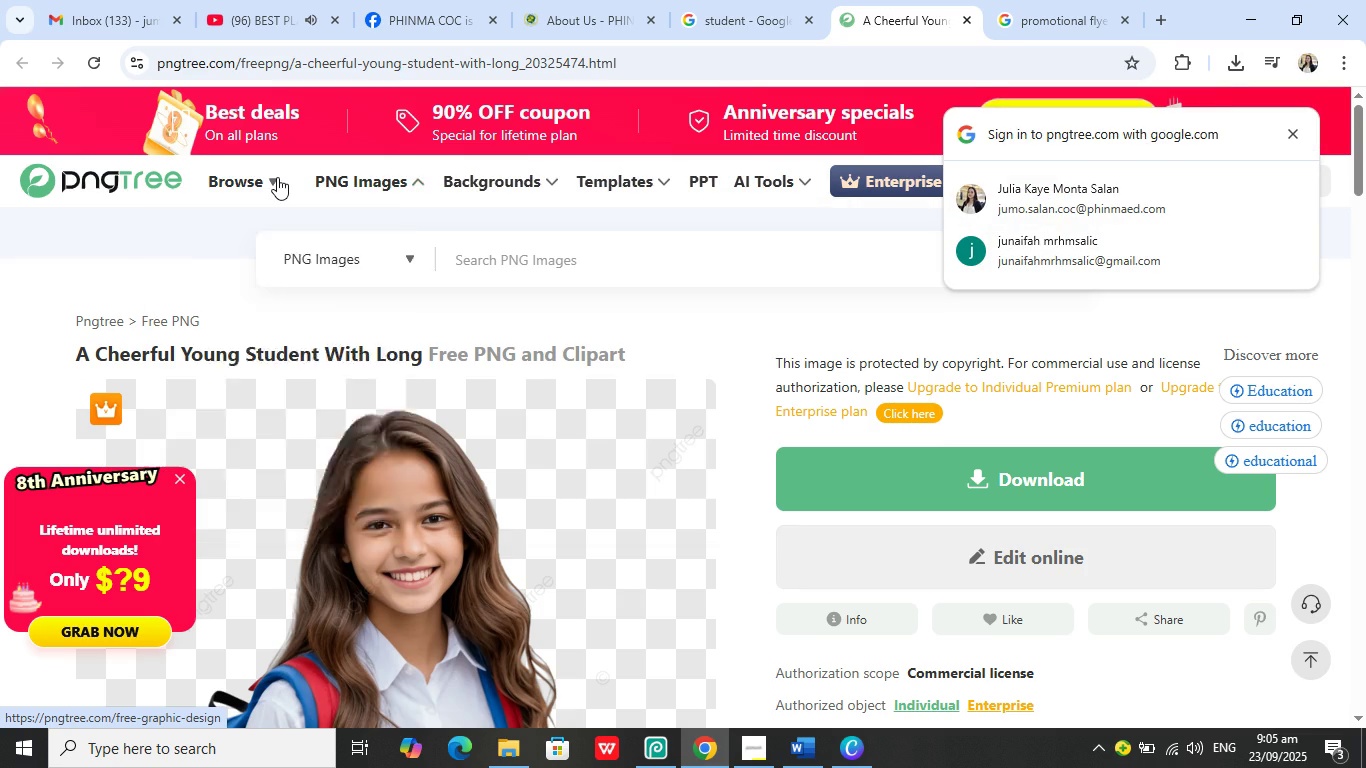 
mouse_move([273, 200])
 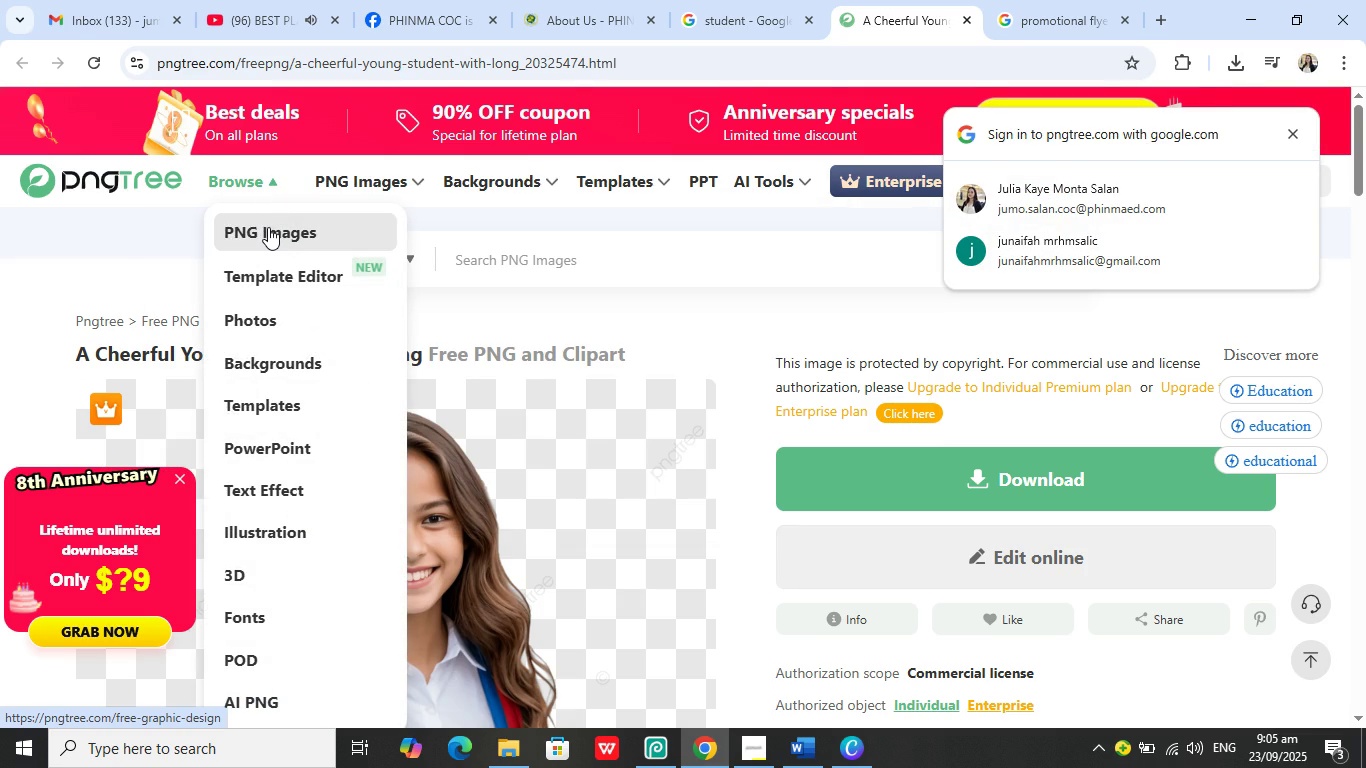 
left_click([268, 227])
 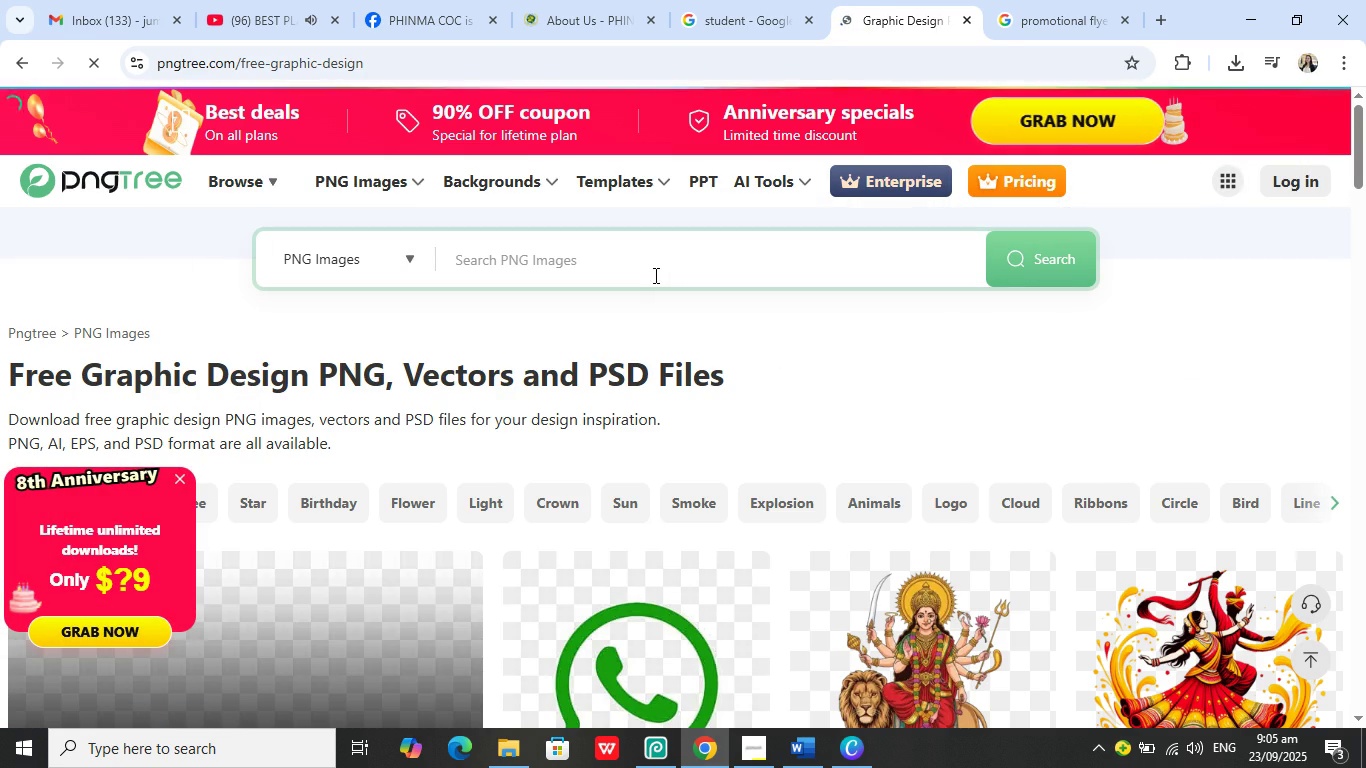 
left_click([653, 262])
 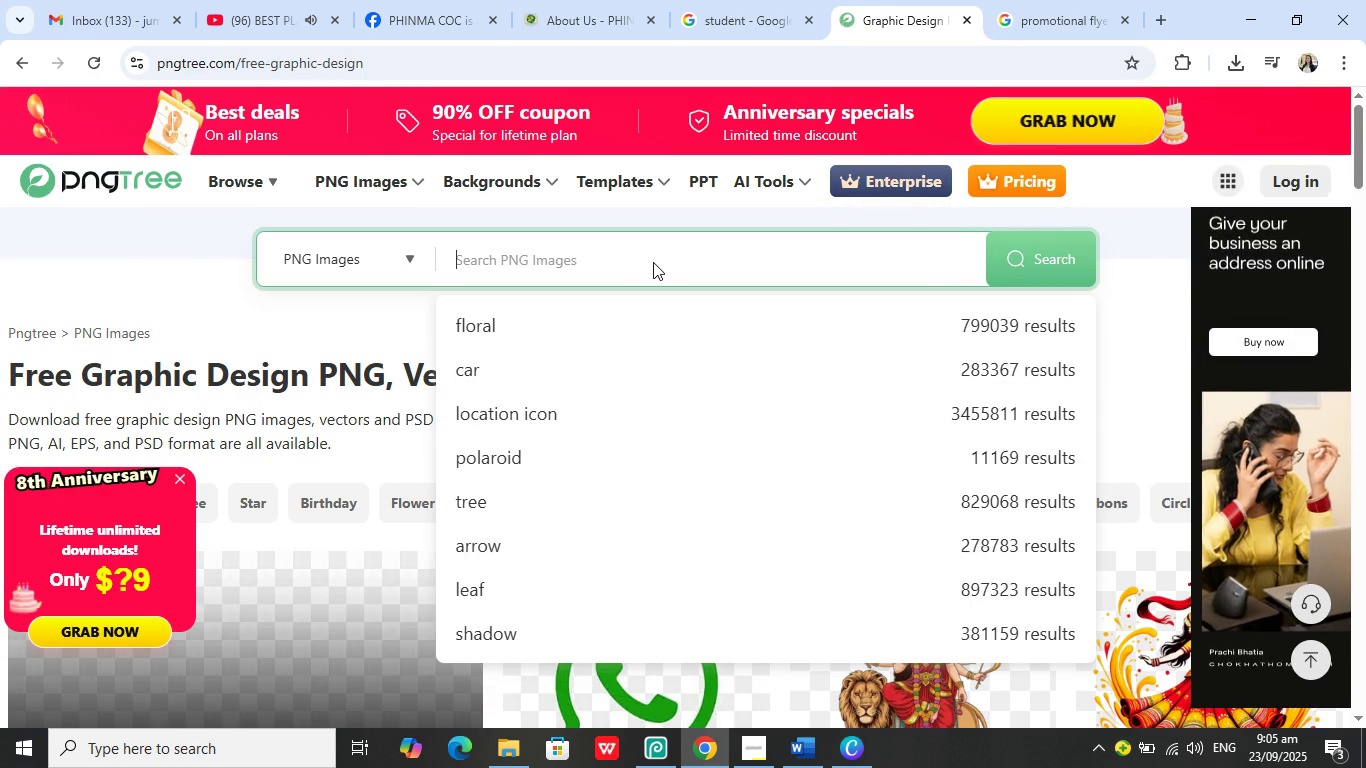 
type(student)
 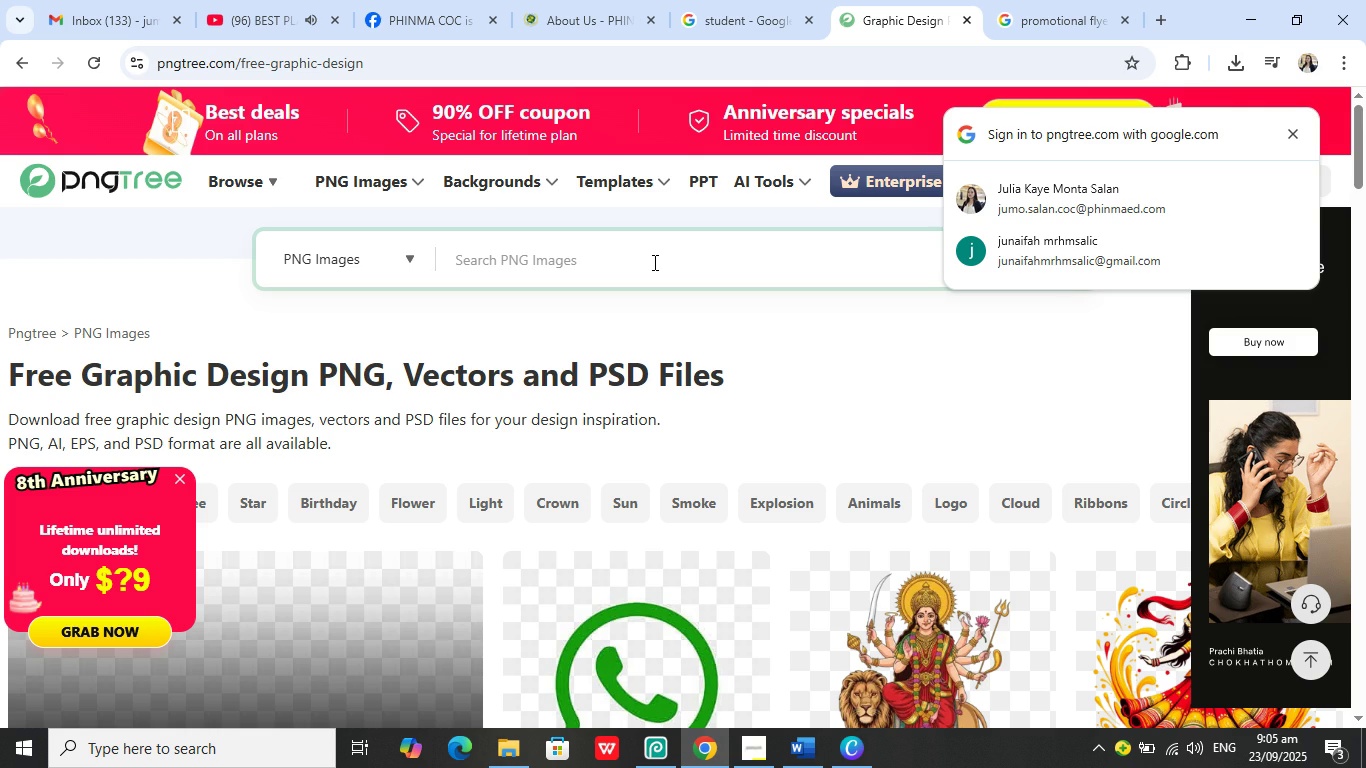 
left_click([653, 262])
 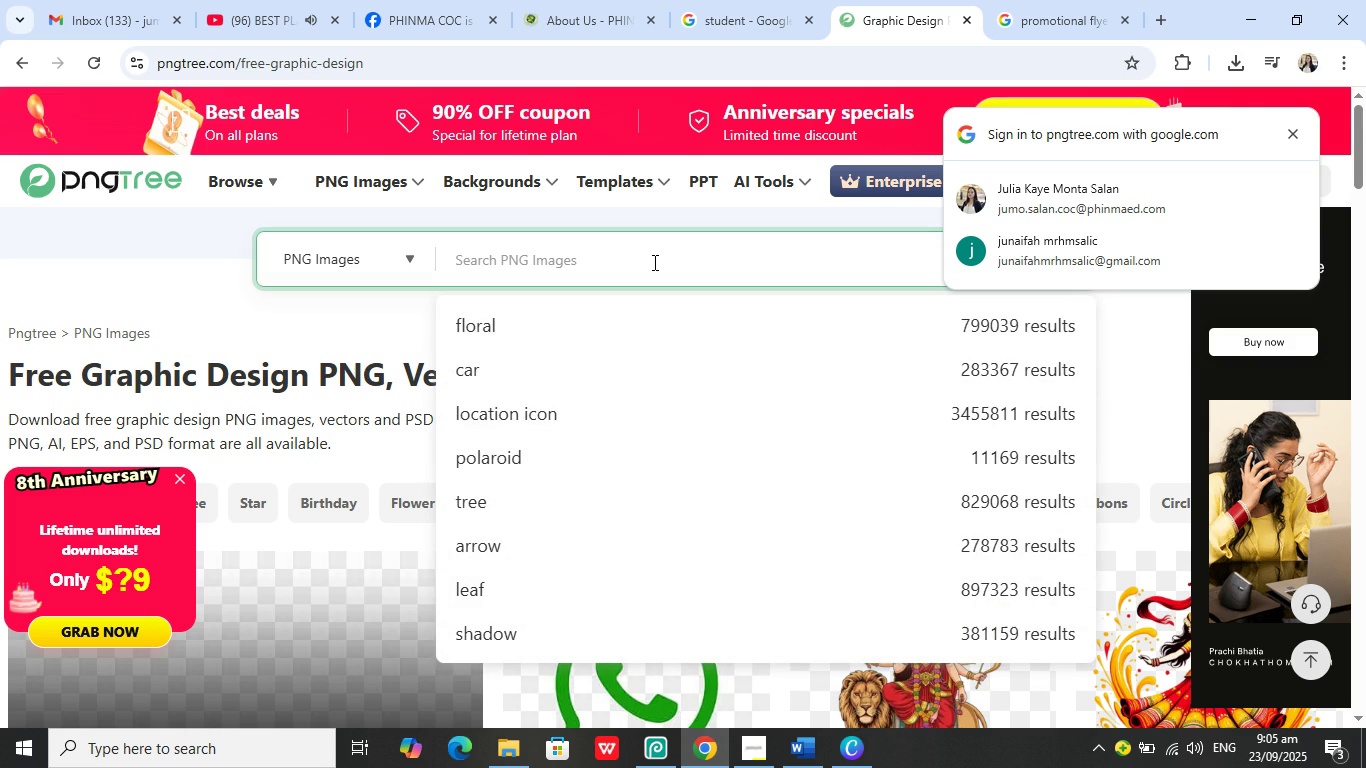 
type(student)
 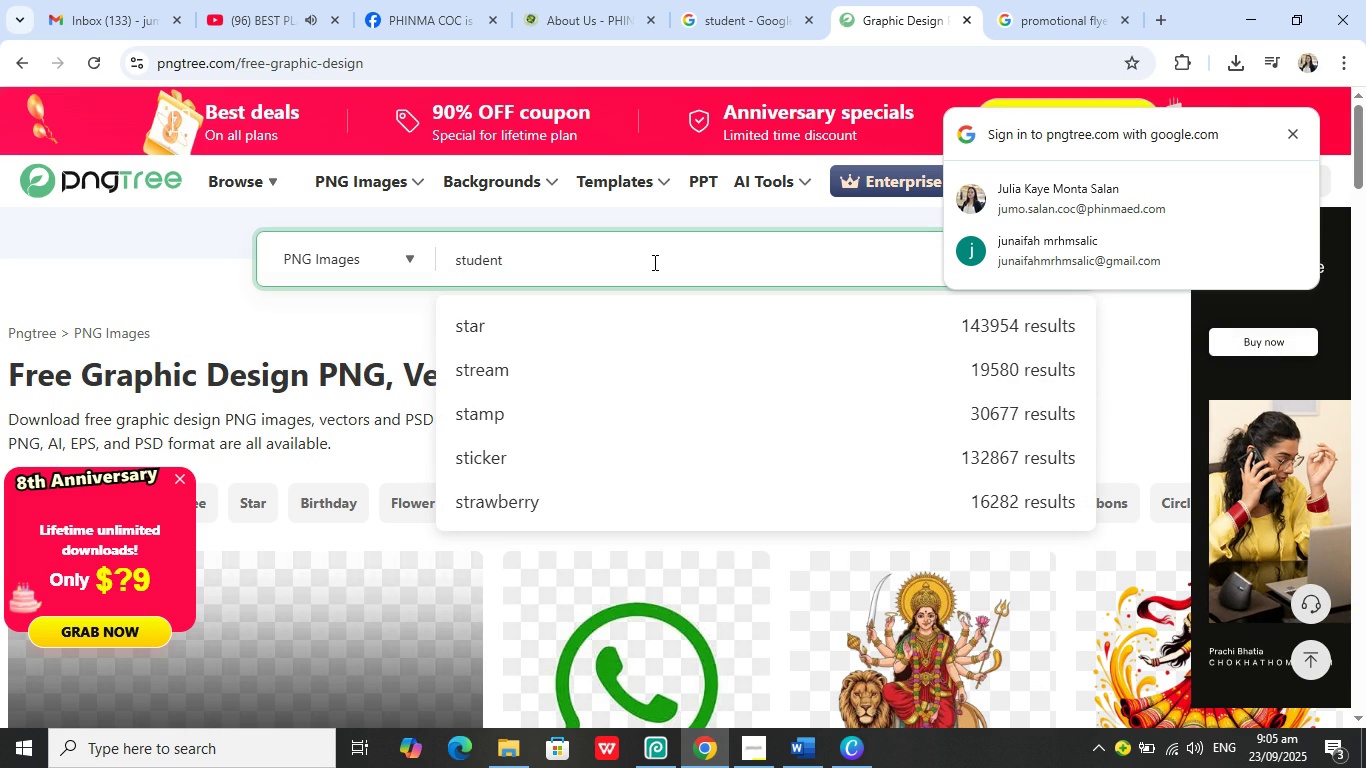 
key(Enter)
 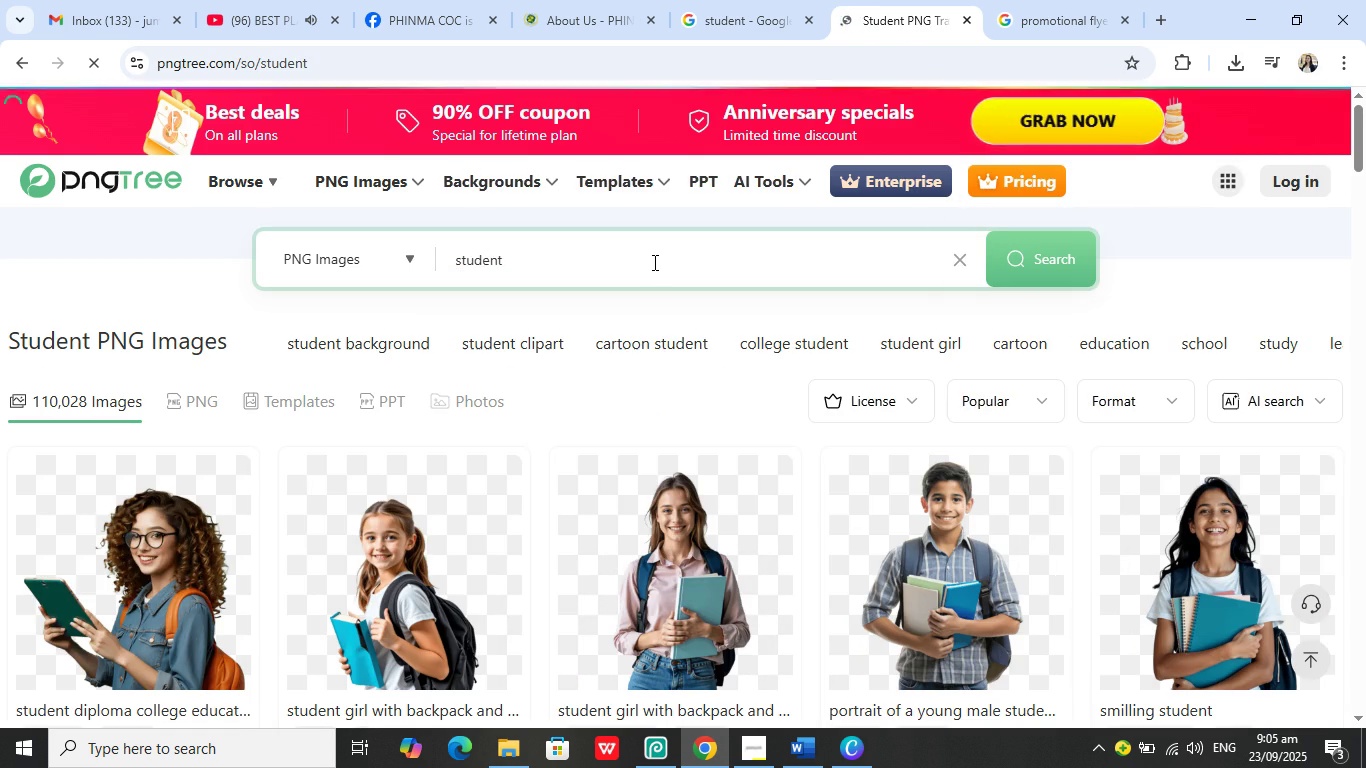 
scroll: coordinate [653, 262], scroll_direction: down, amount: 1.0
 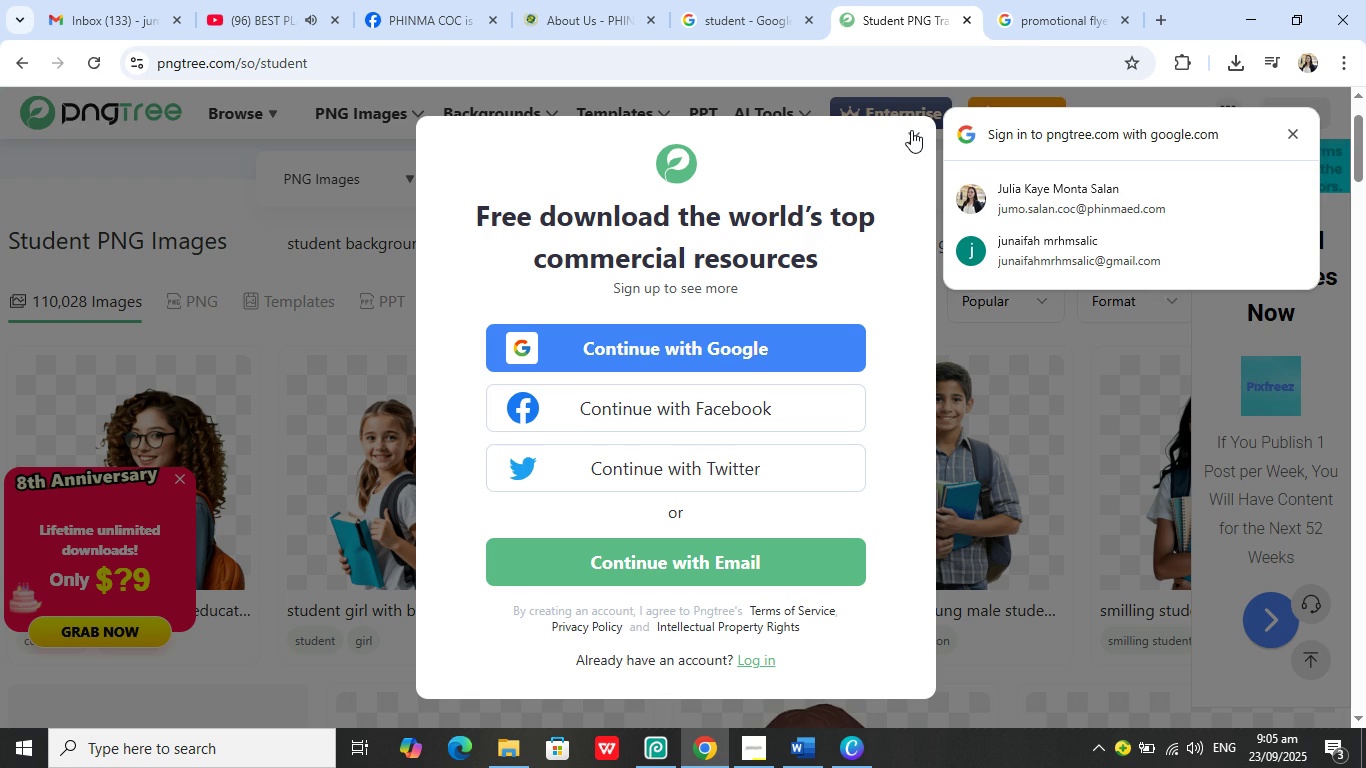 
left_click([914, 135])
 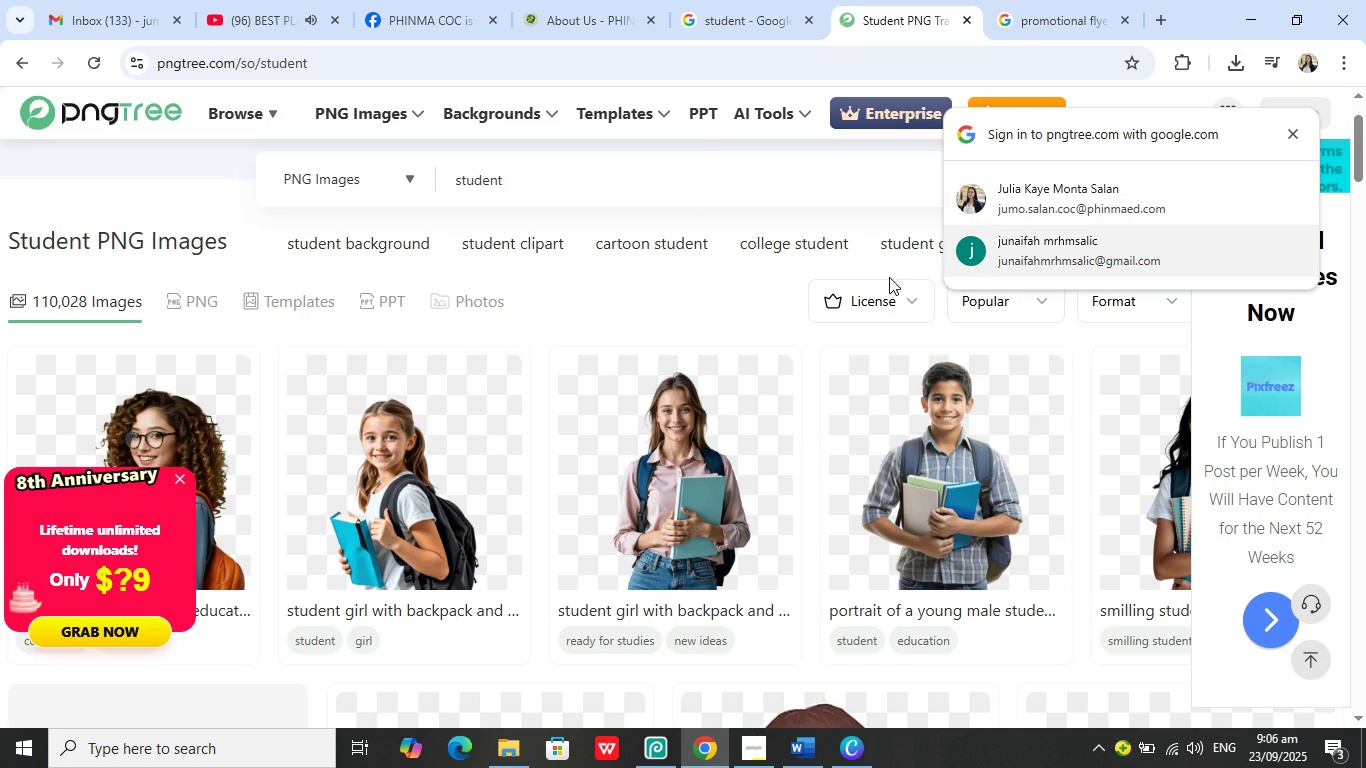 
scroll: coordinate [581, 384], scroll_direction: down, amount: 1.0
 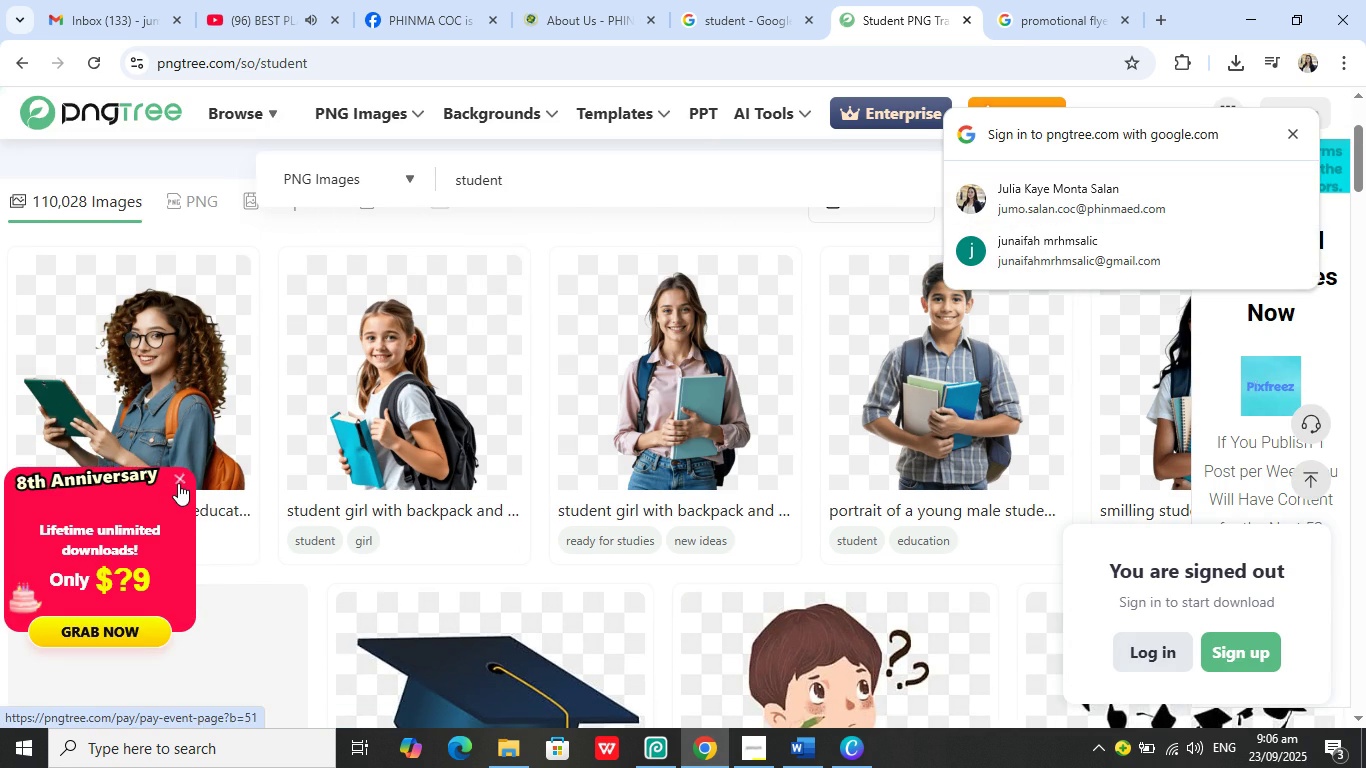 
left_click([179, 482])
 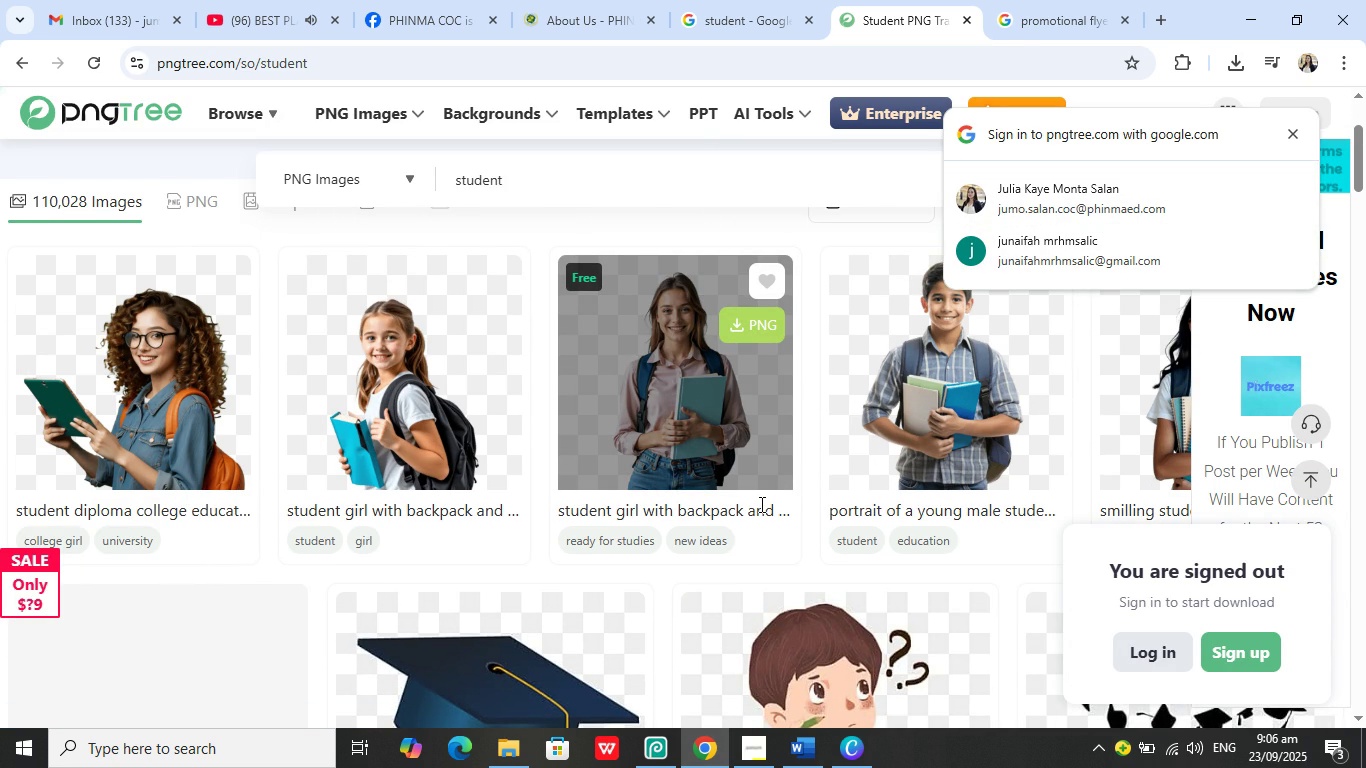 
scroll: coordinate [790, 601], scroll_direction: down, amount: 5.0
 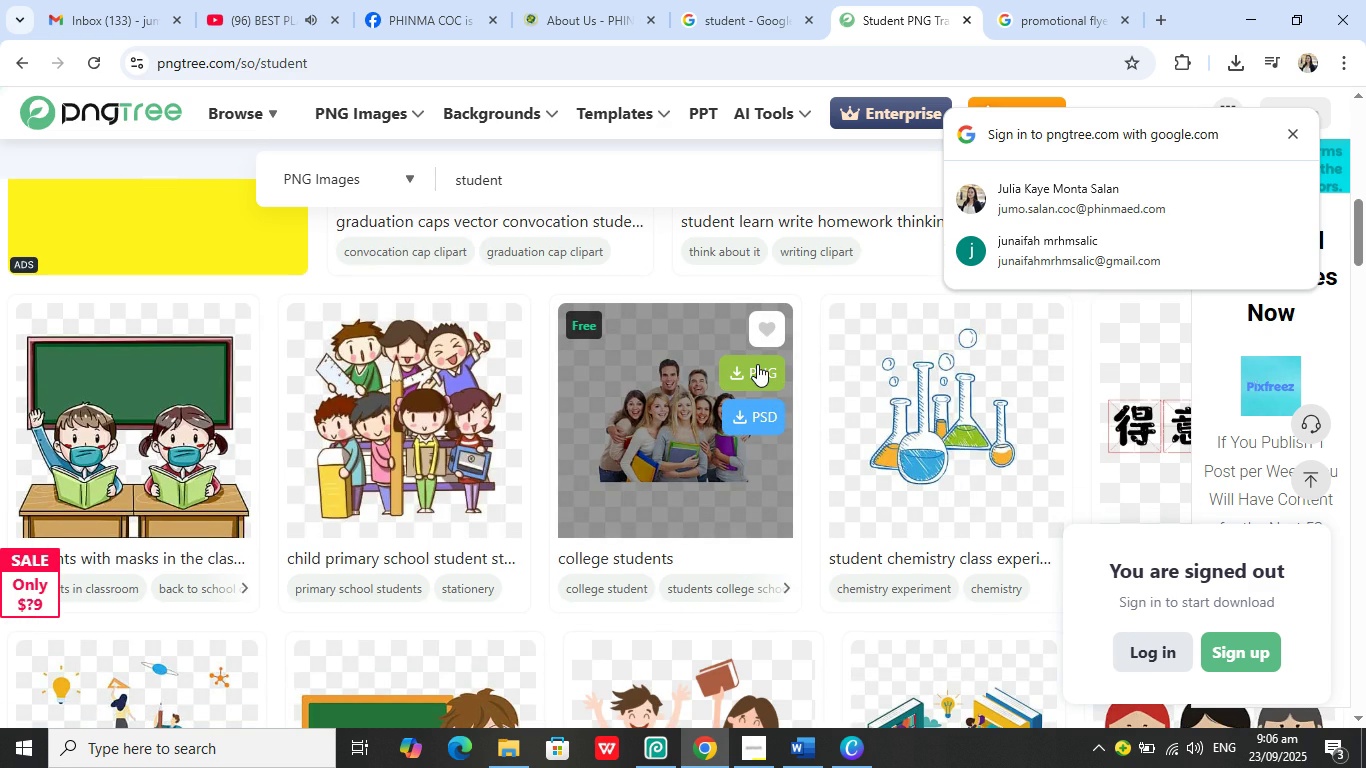 
wait(7.05)
 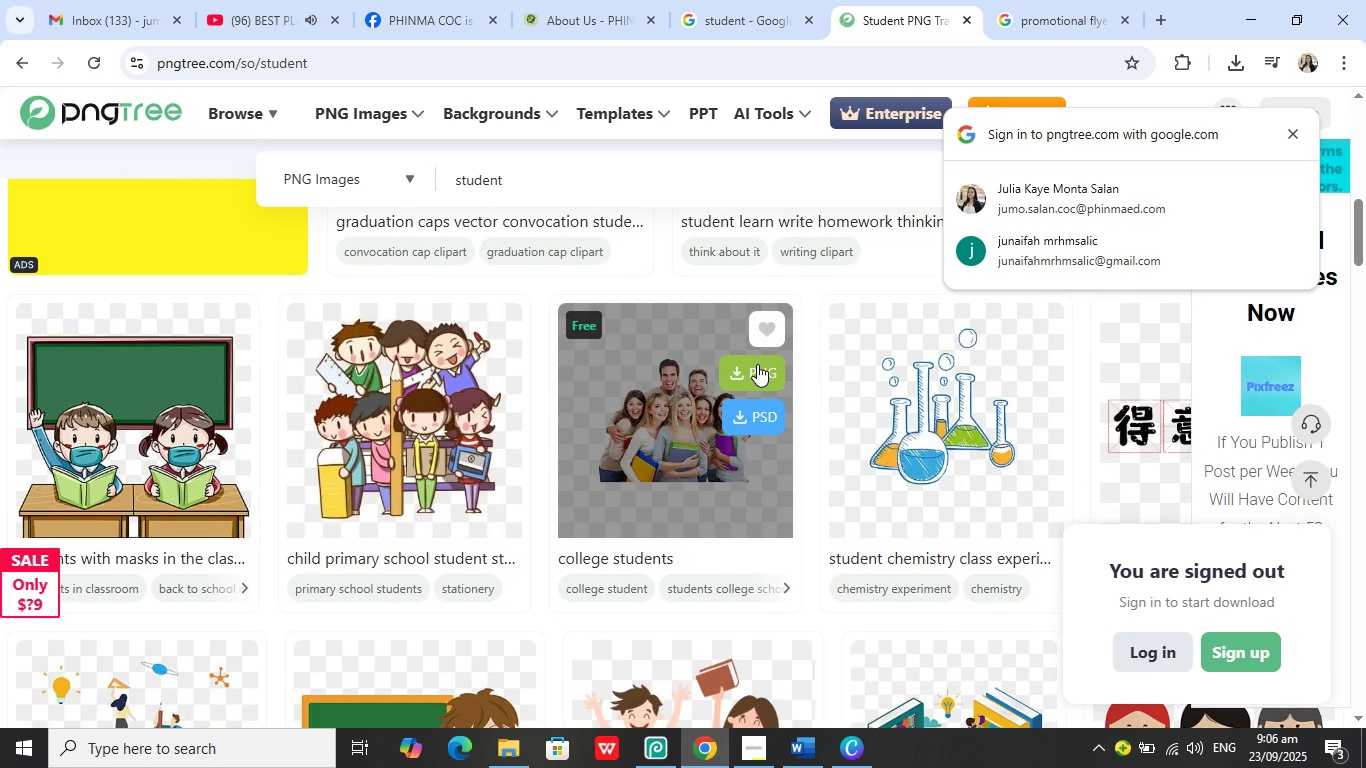 
scroll: coordinate [757, 364], scroll_direction: down, amount: 6.0
 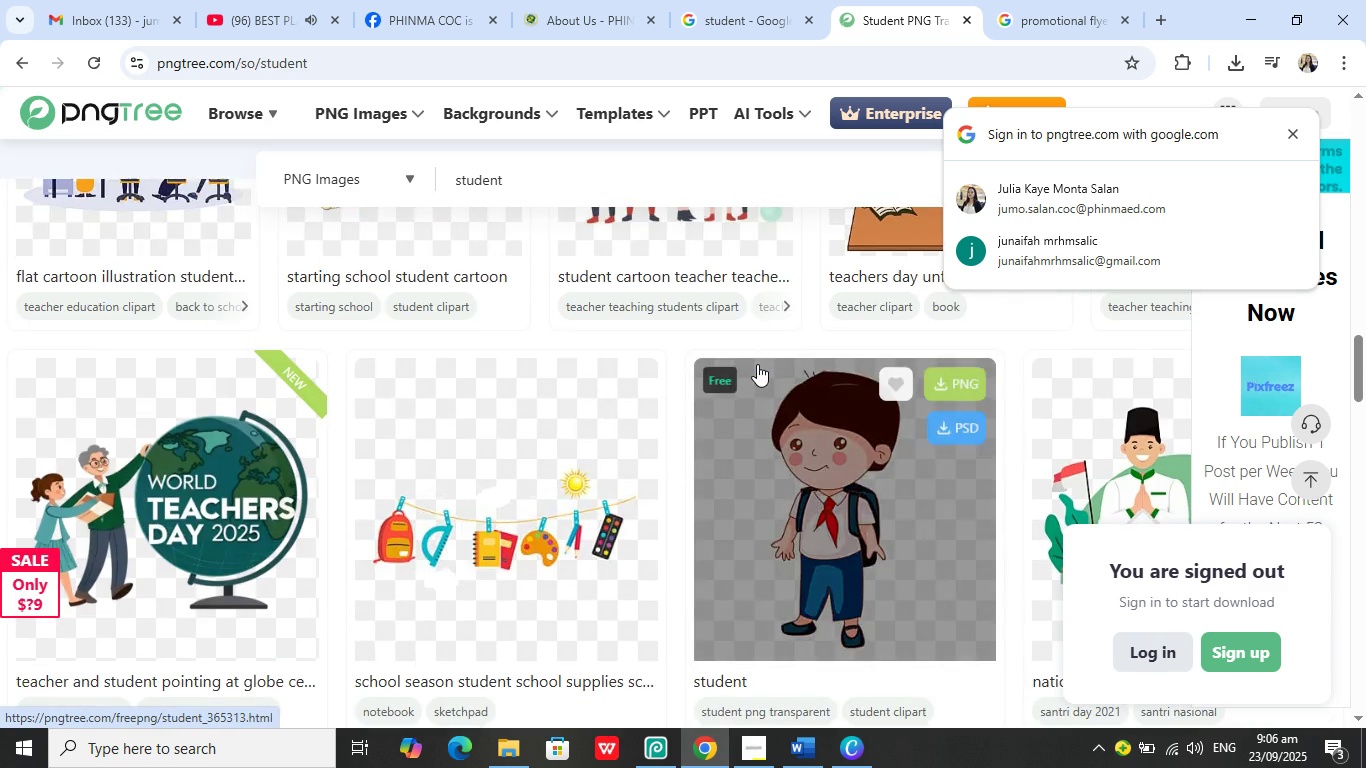 
scroll: coordinate [1016, 484], scroll_direction: up, amount: 23.0